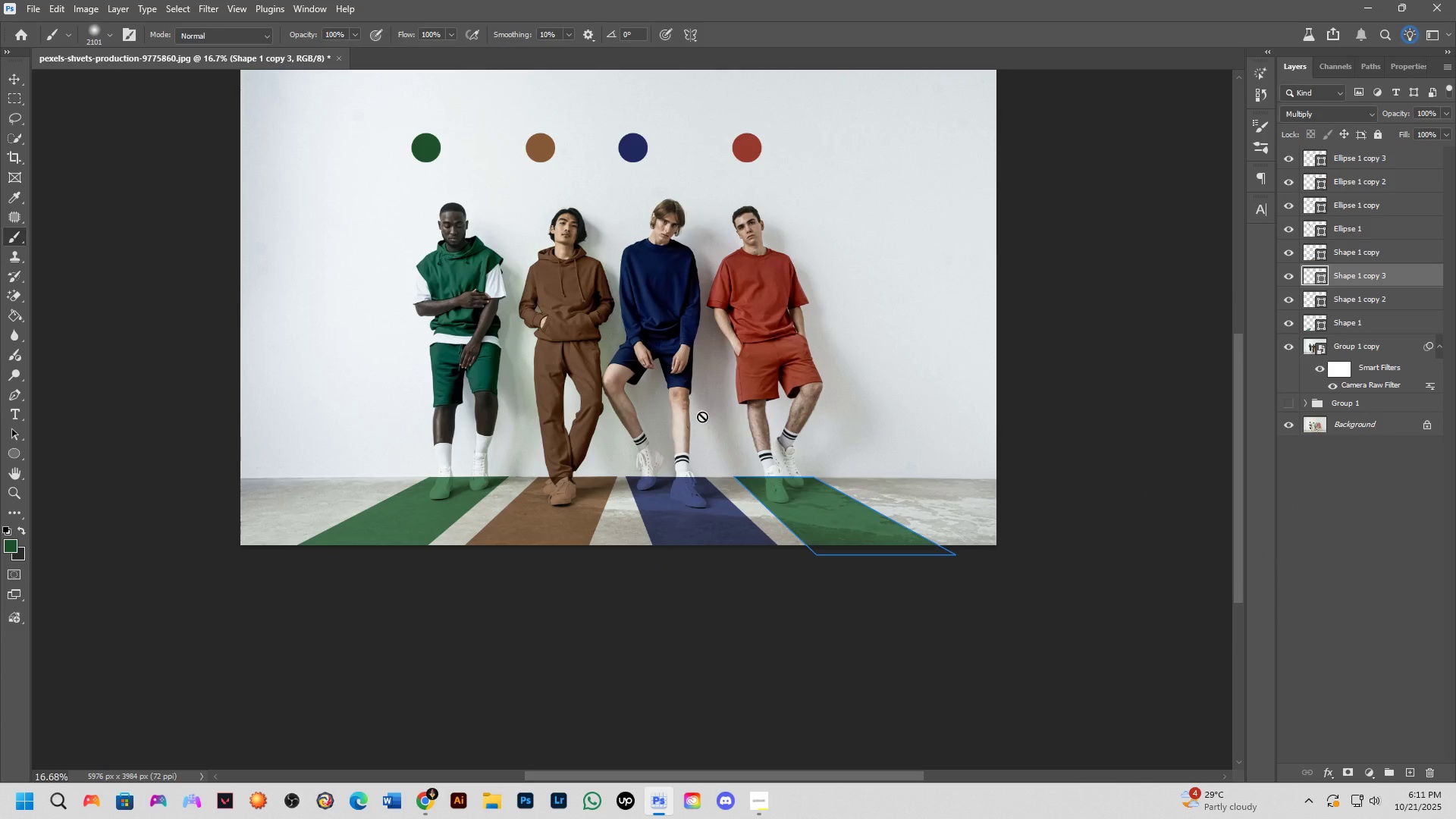 
wait(5.29)
 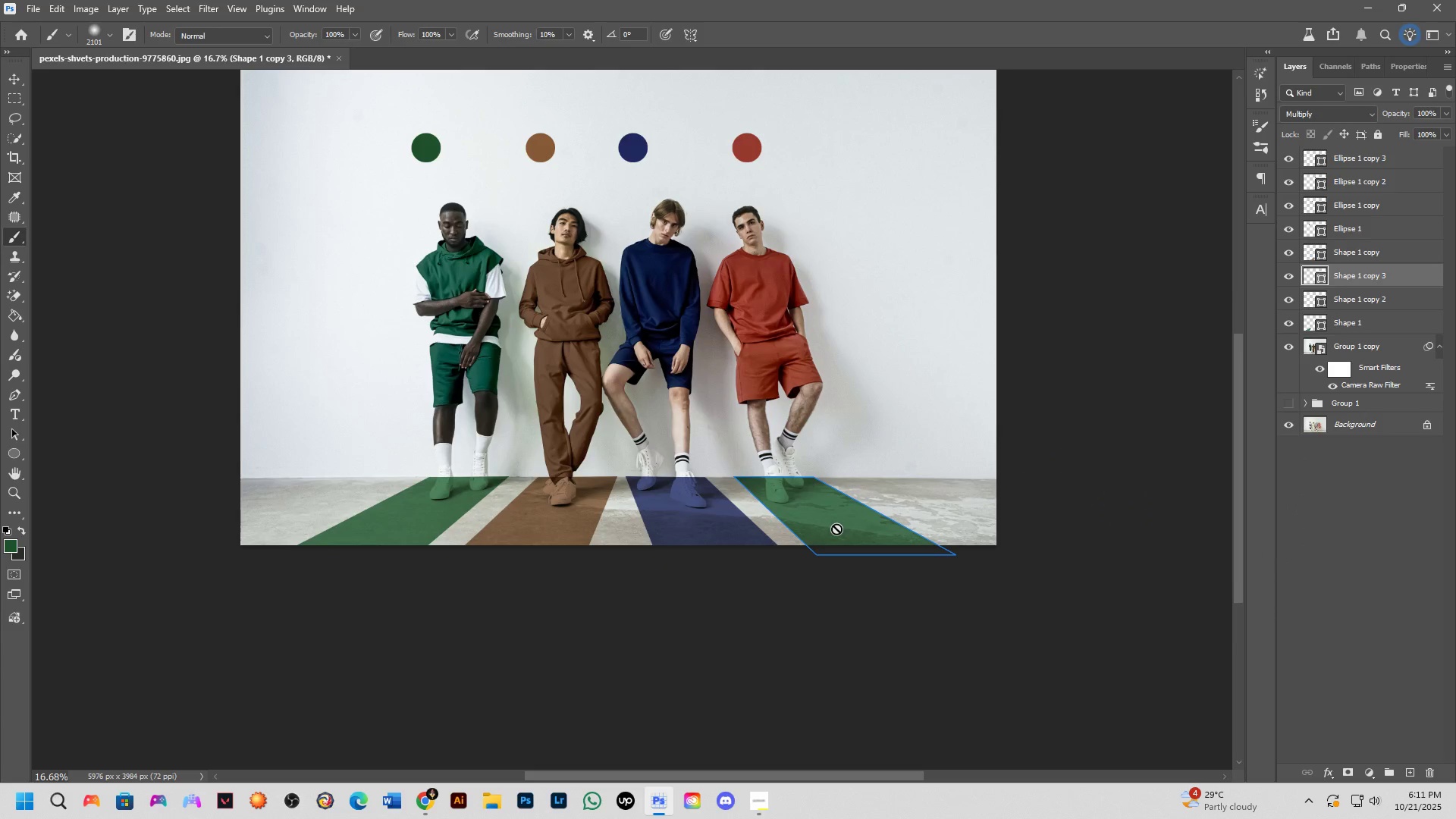 
left_click([13, 449])
 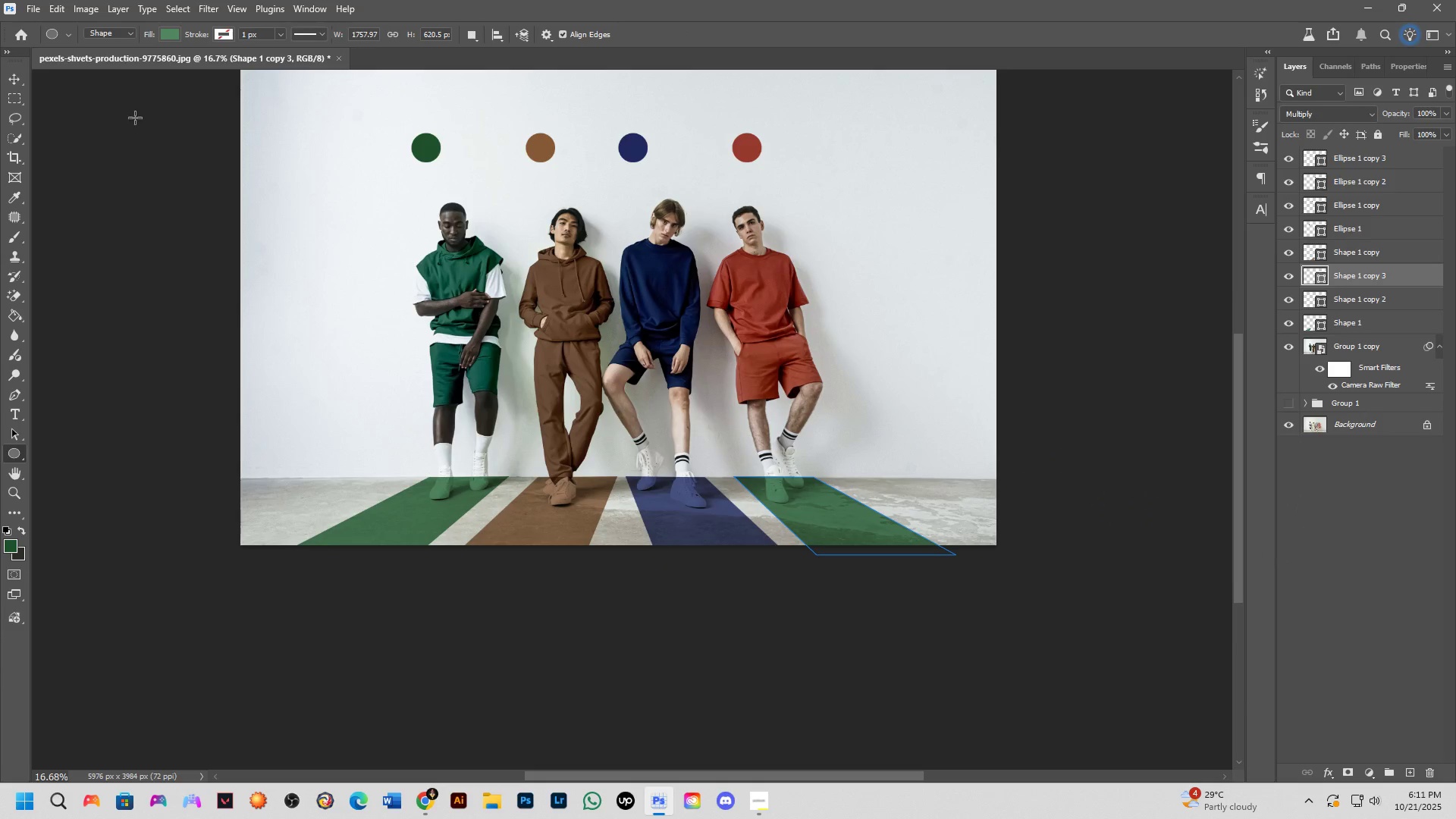 
left_click([165, 28])
 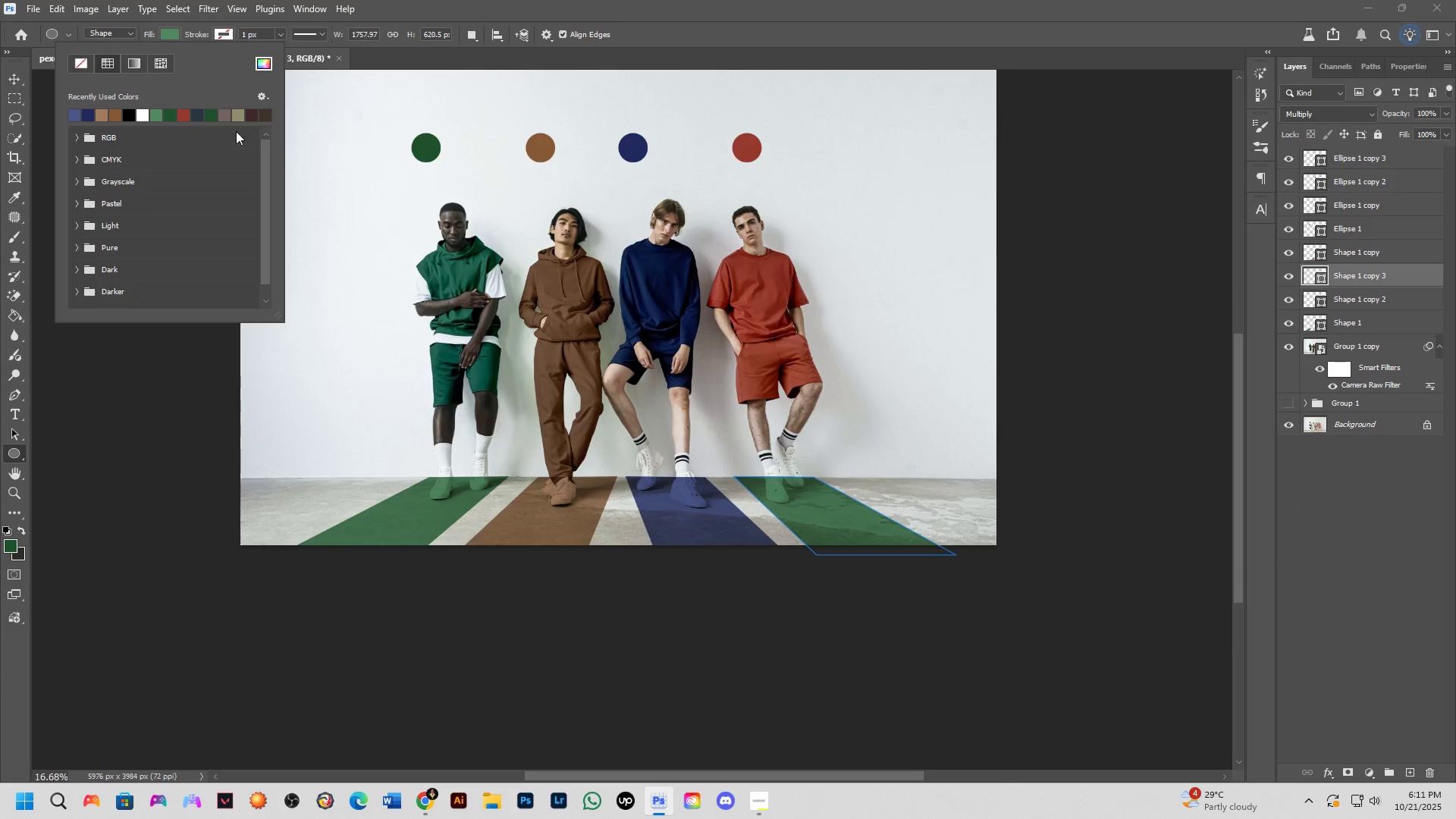 
left_click([190, 114])
 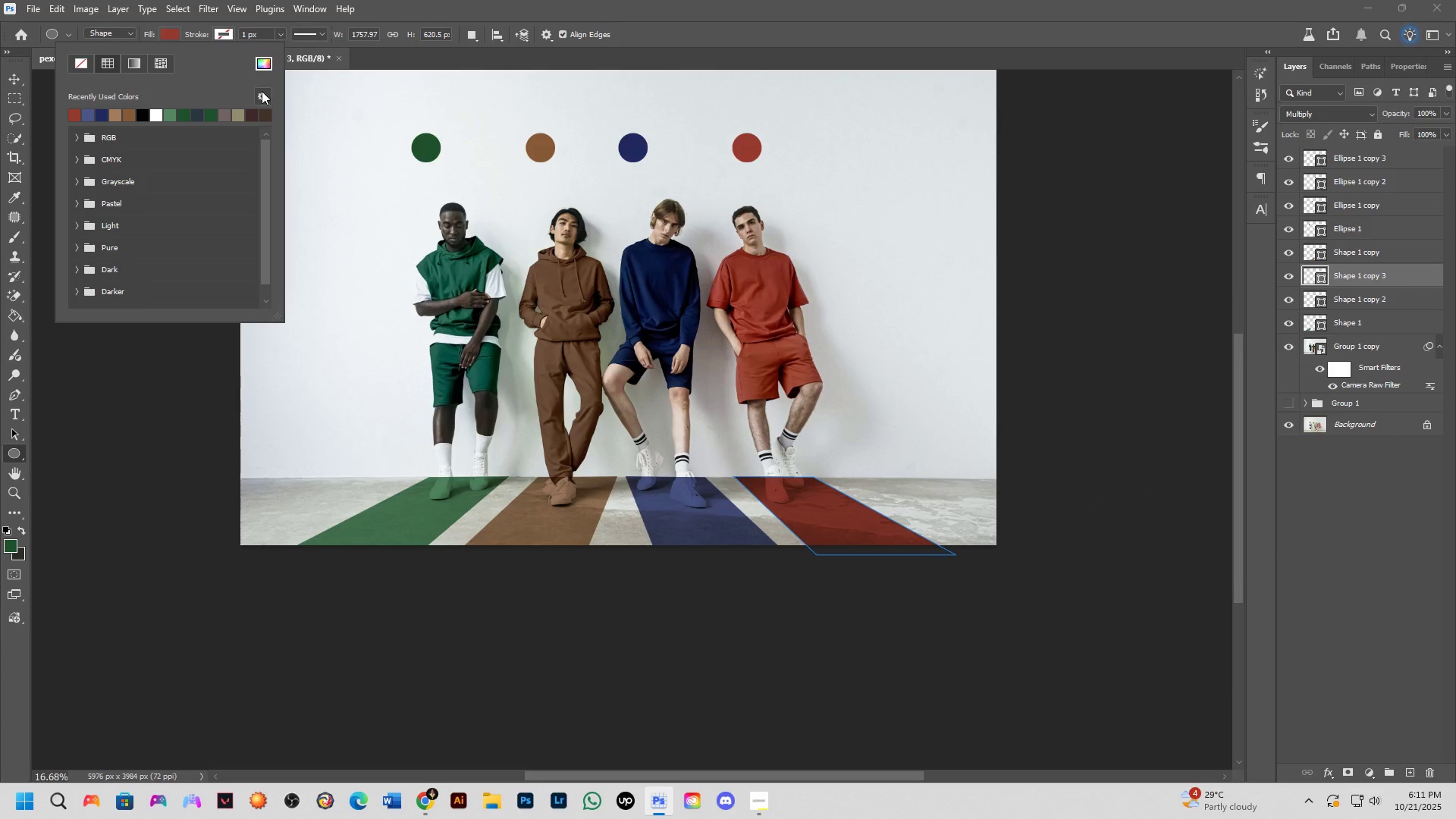 
left_click([273, 62])
 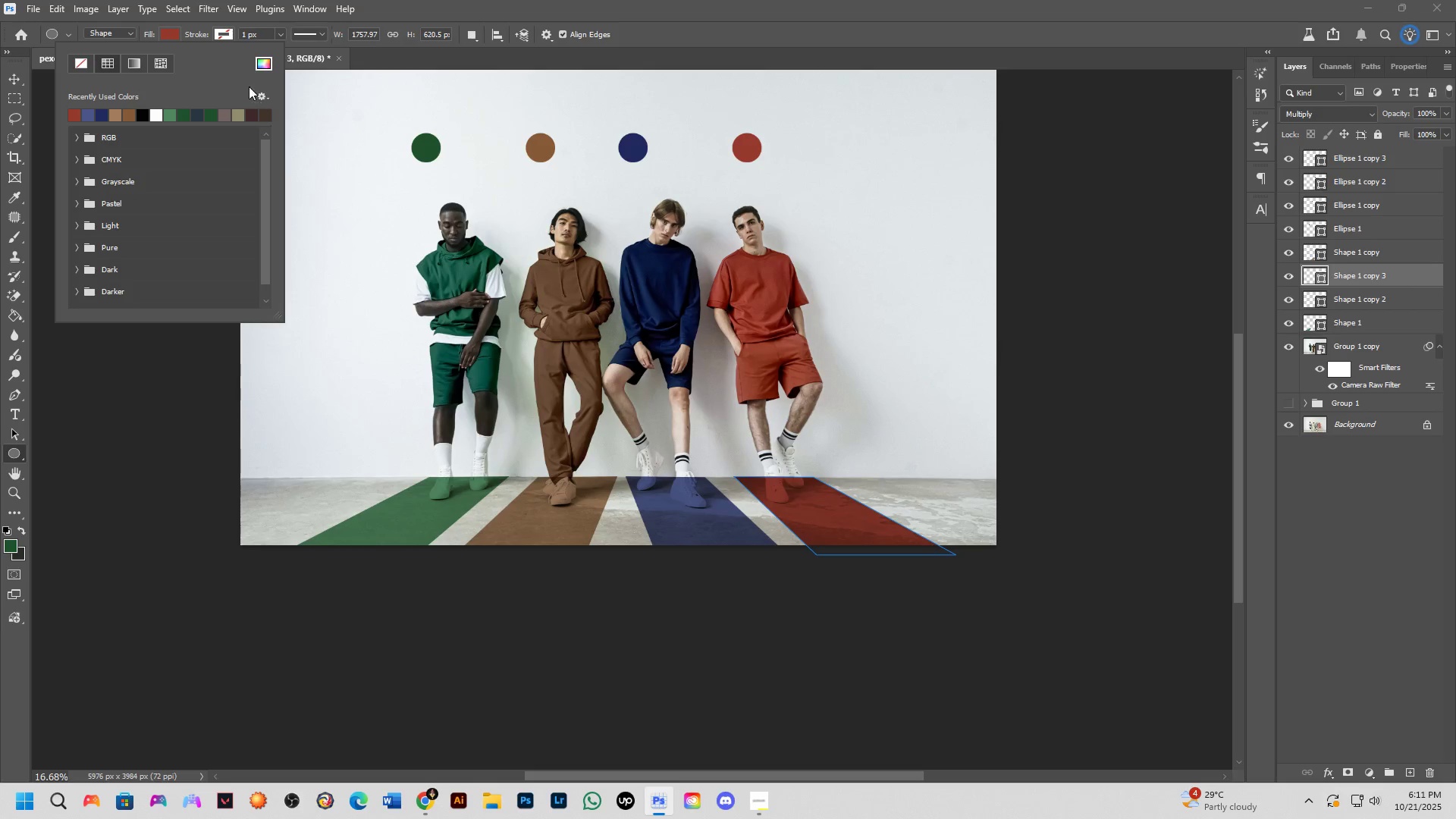 
left_click([265, 68])
 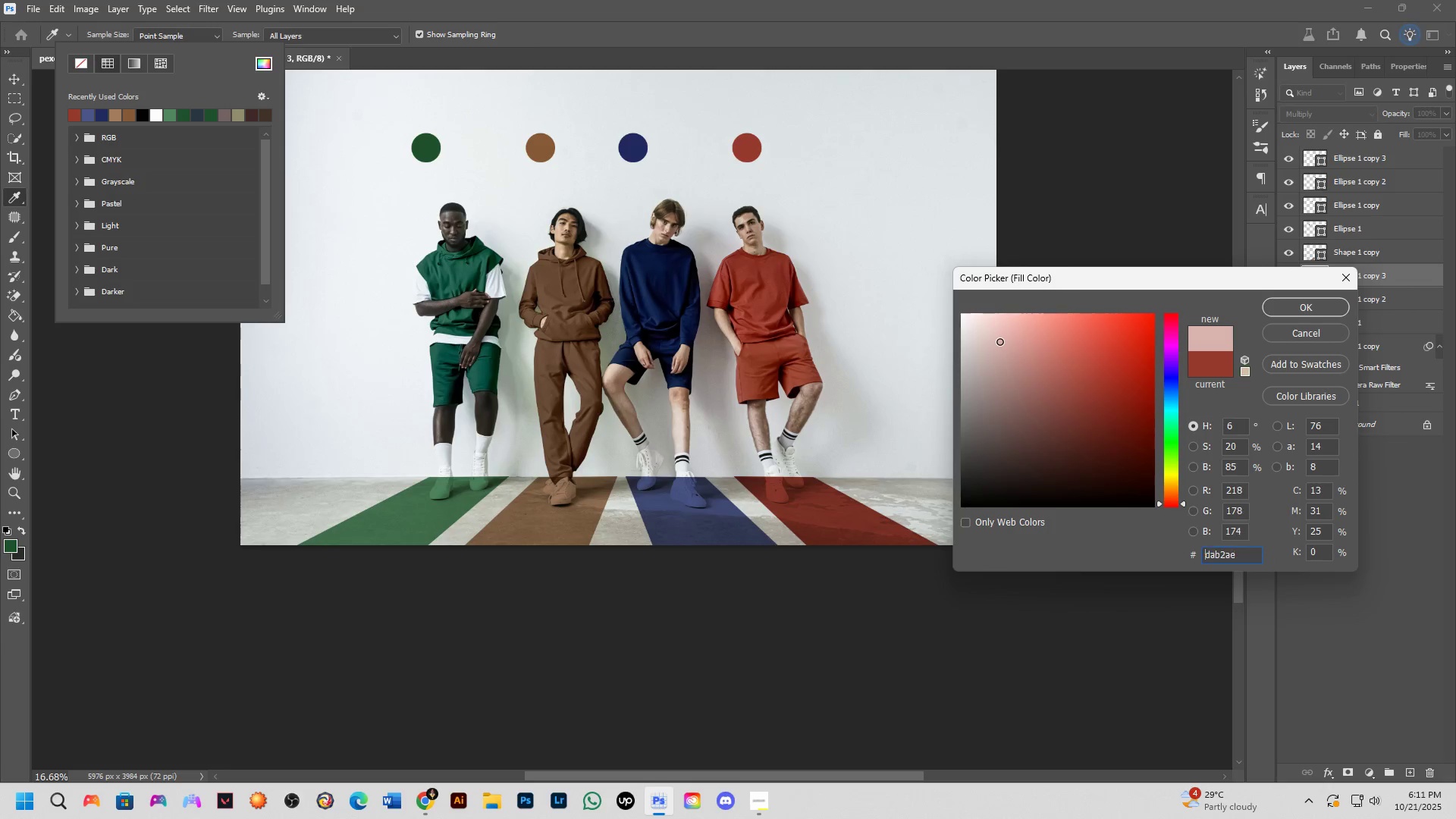 
left_click([1030, 357])
 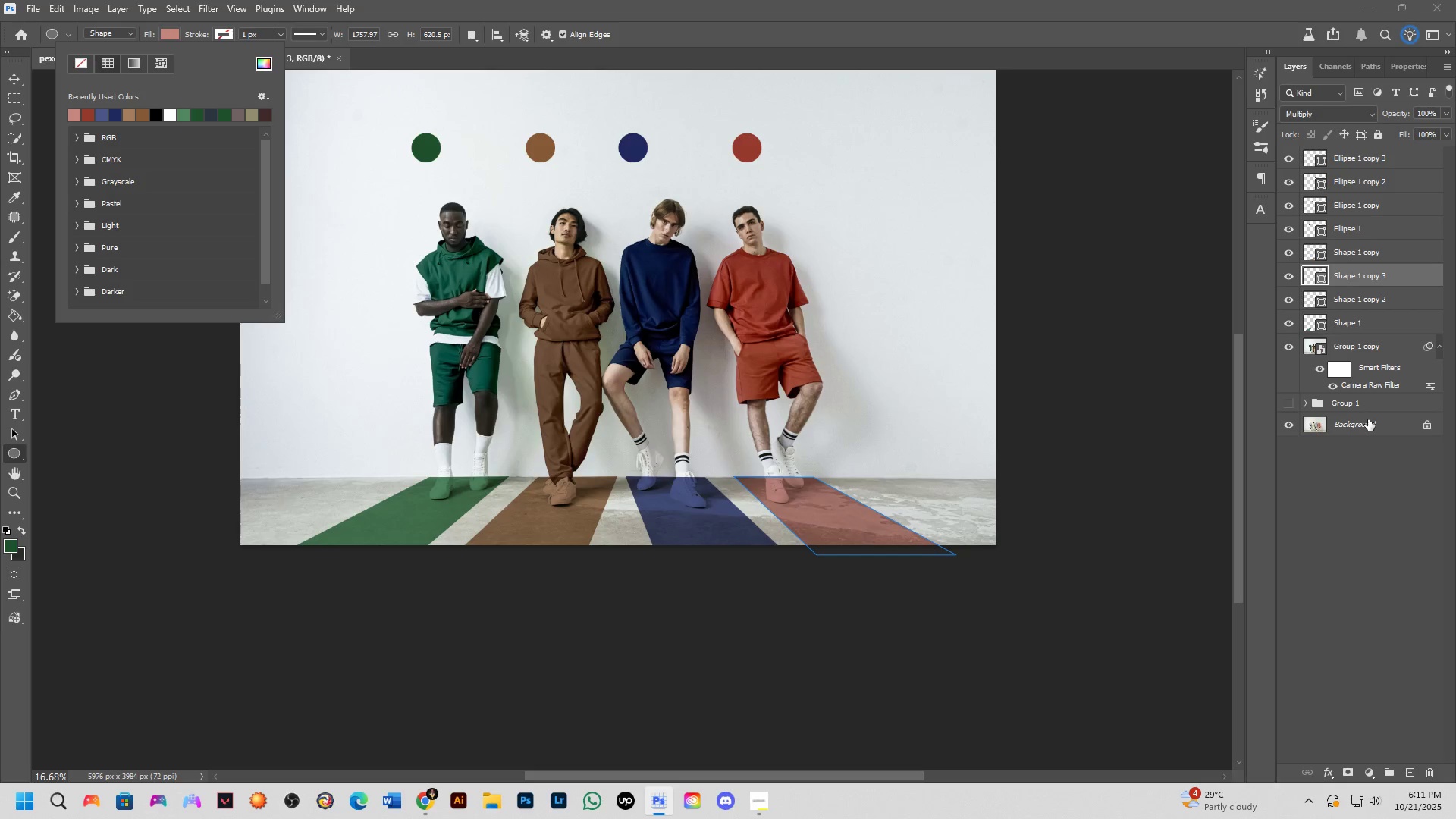 
wait(38.61)
 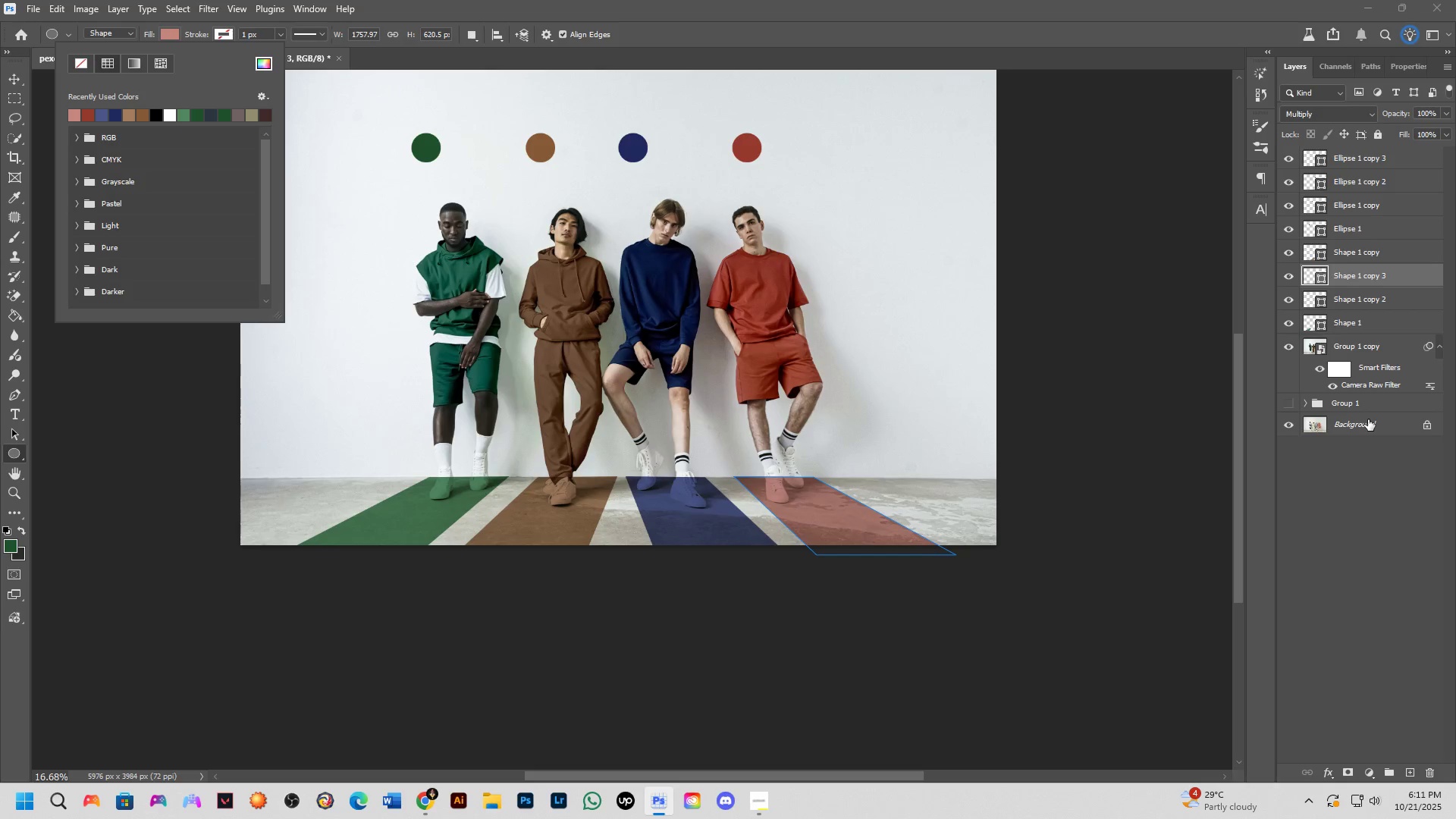 
key(Alt+Tab)